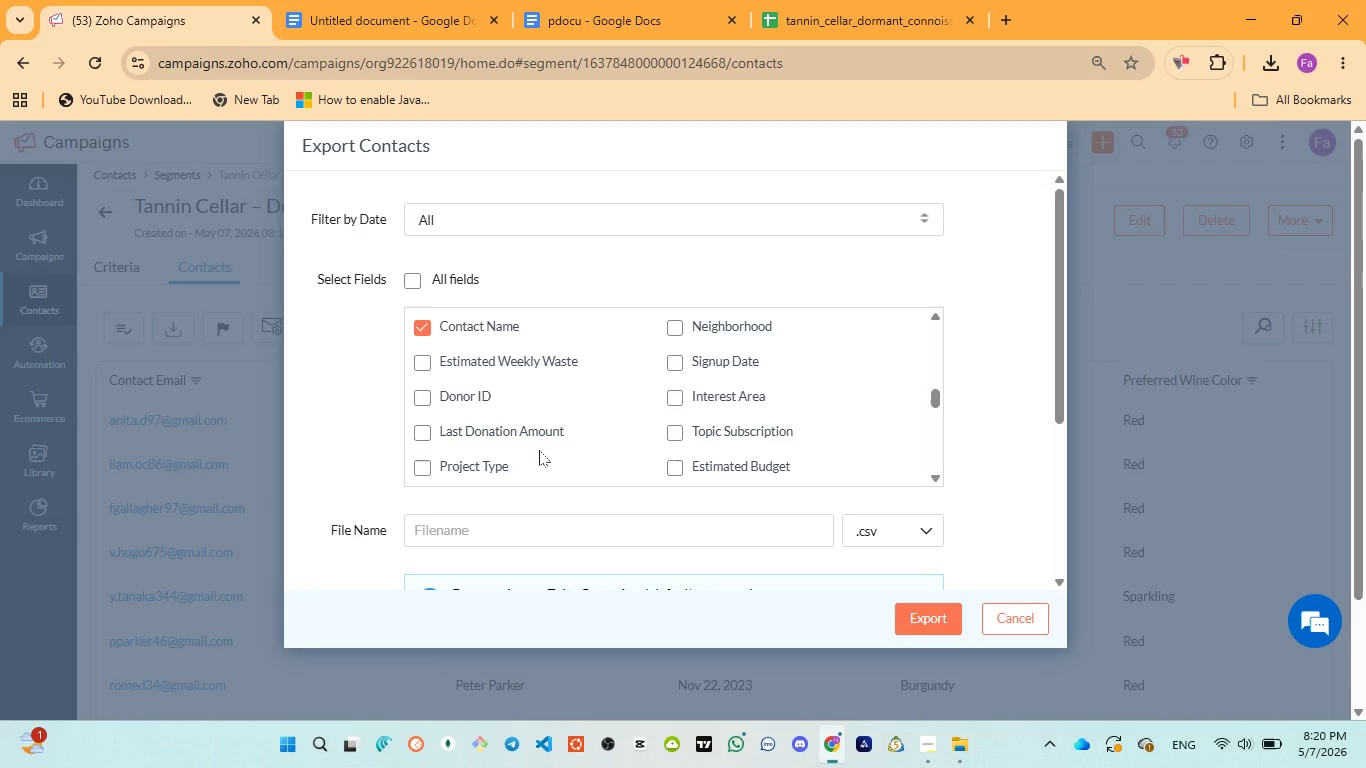 
scroll: coordinate [548, 454], scroll_direction: down, amount: 4.0
 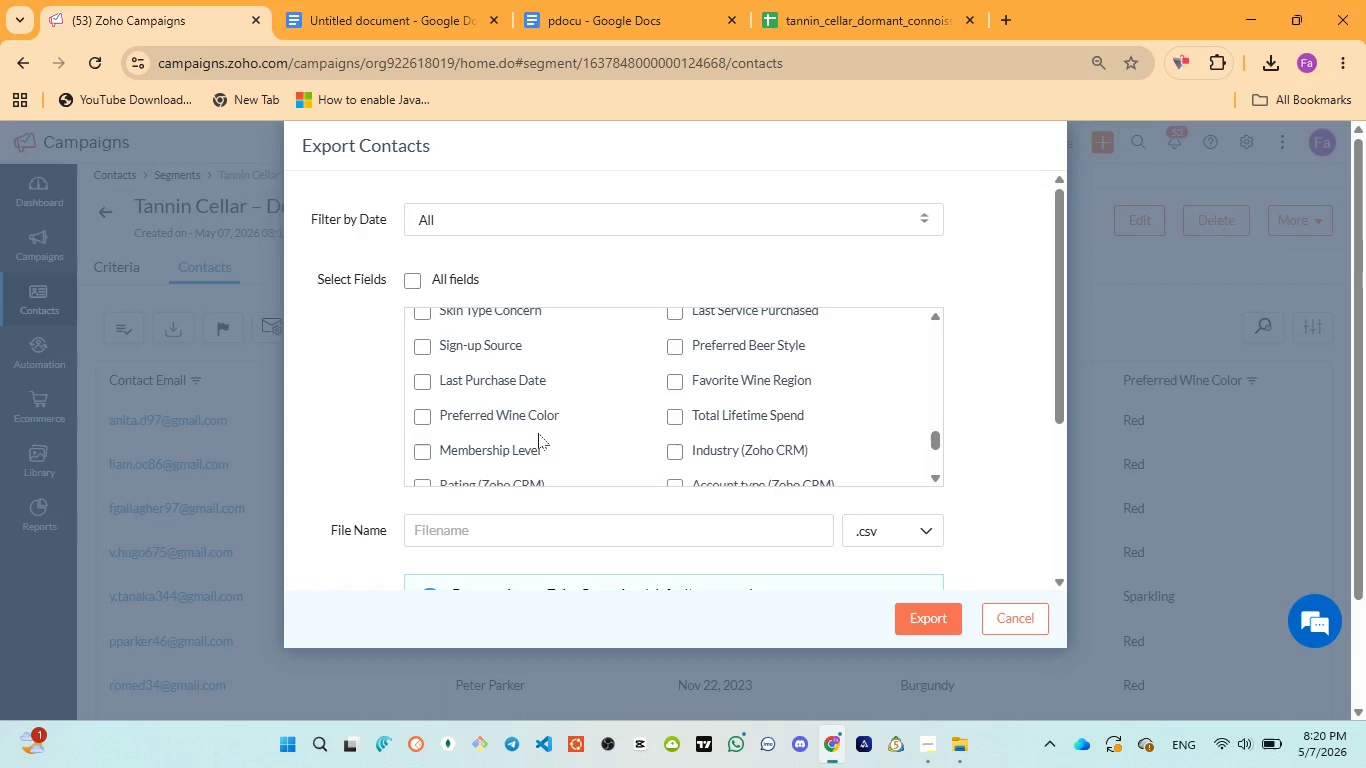 
left_click([424, 378])
 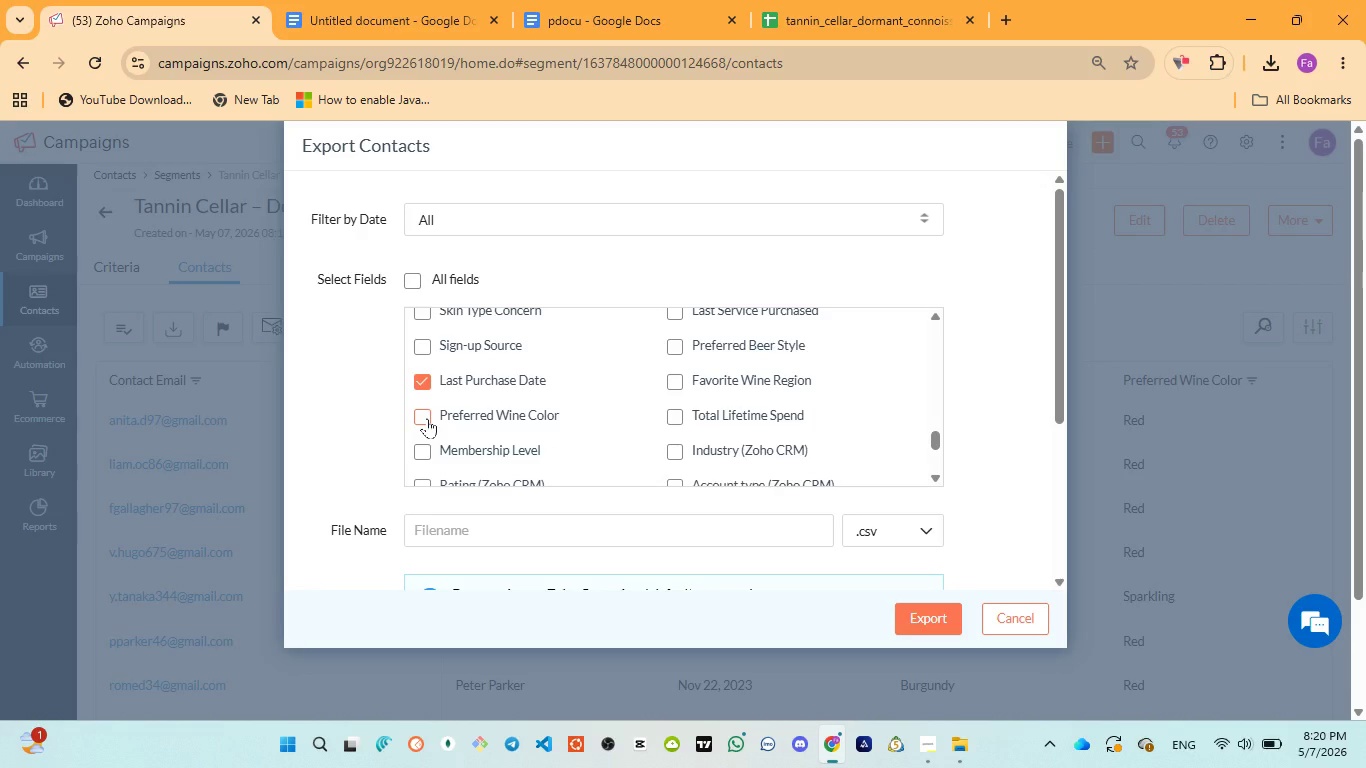 
left_click([427, 418])
 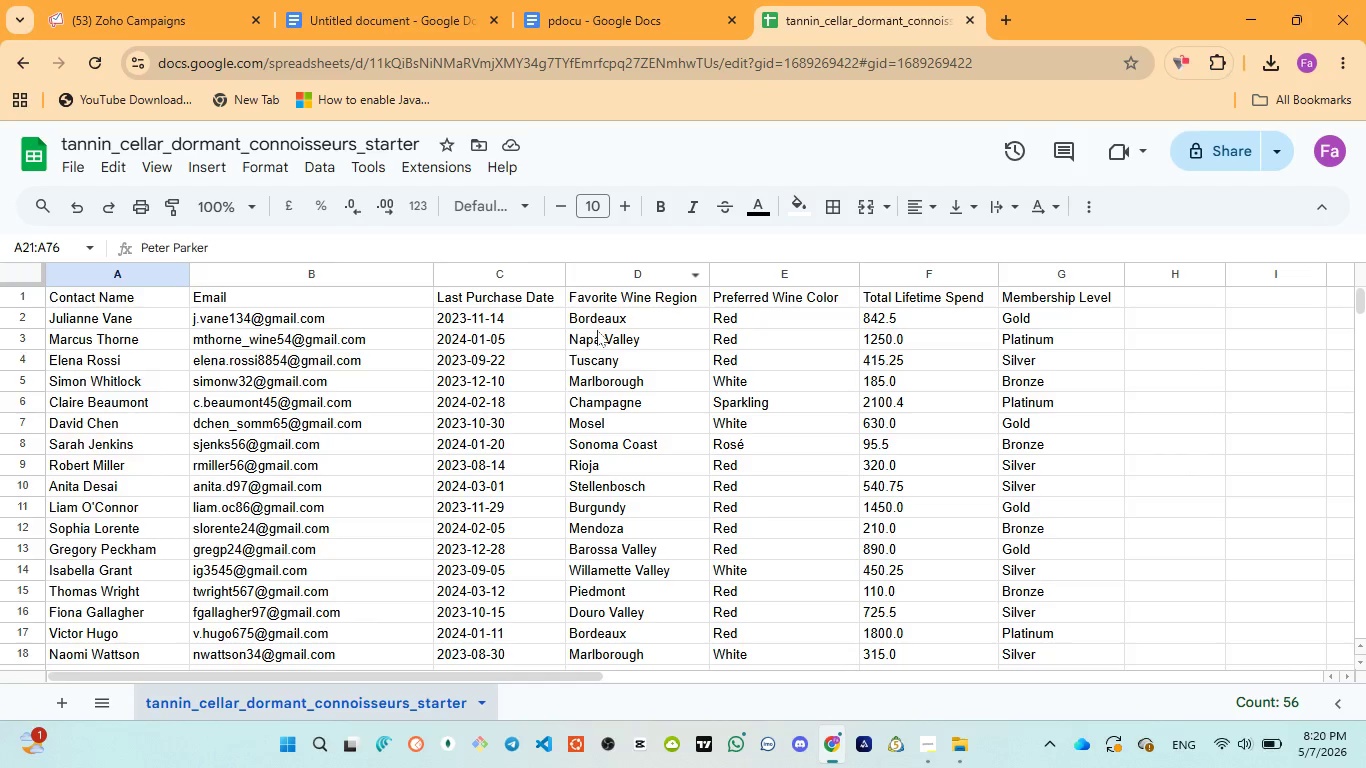 
wait(5.58)
 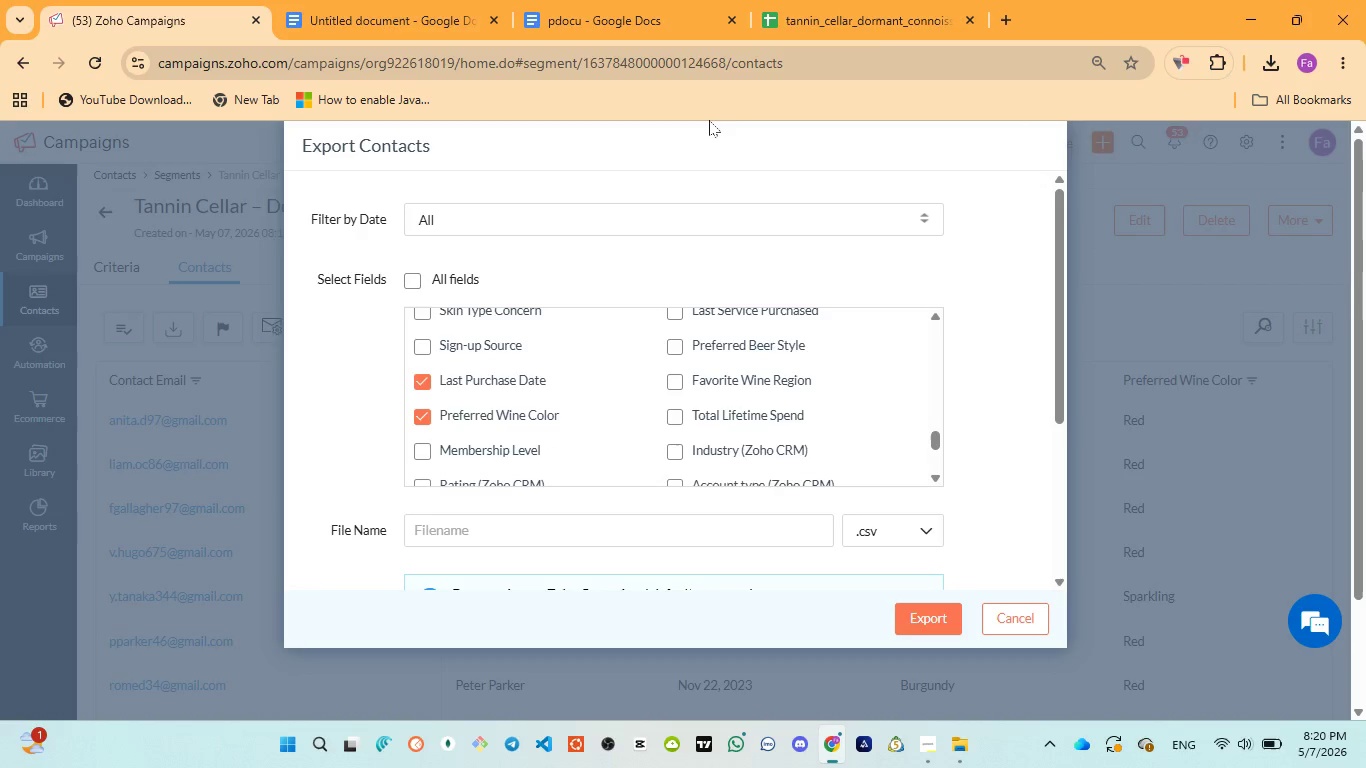 
left_click([105, 18])
 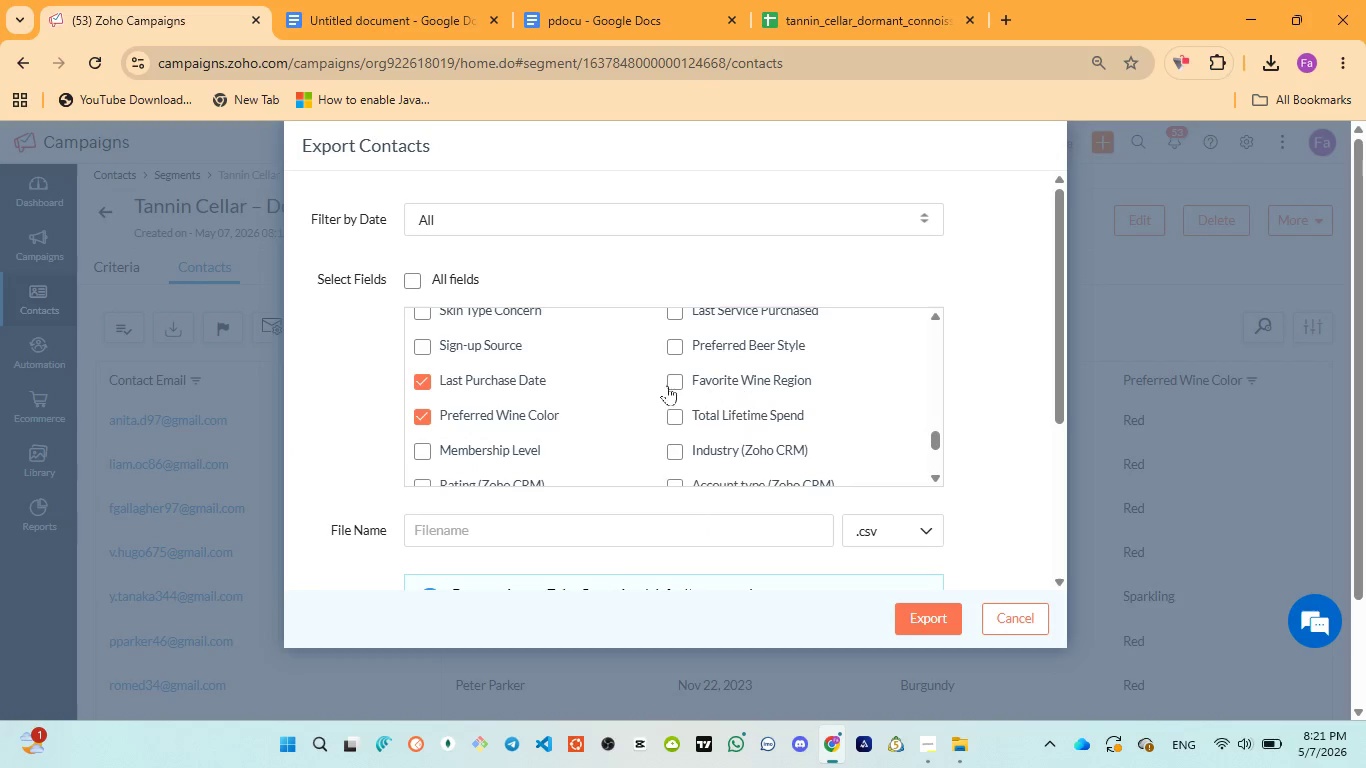 
left_click([414, 413])
 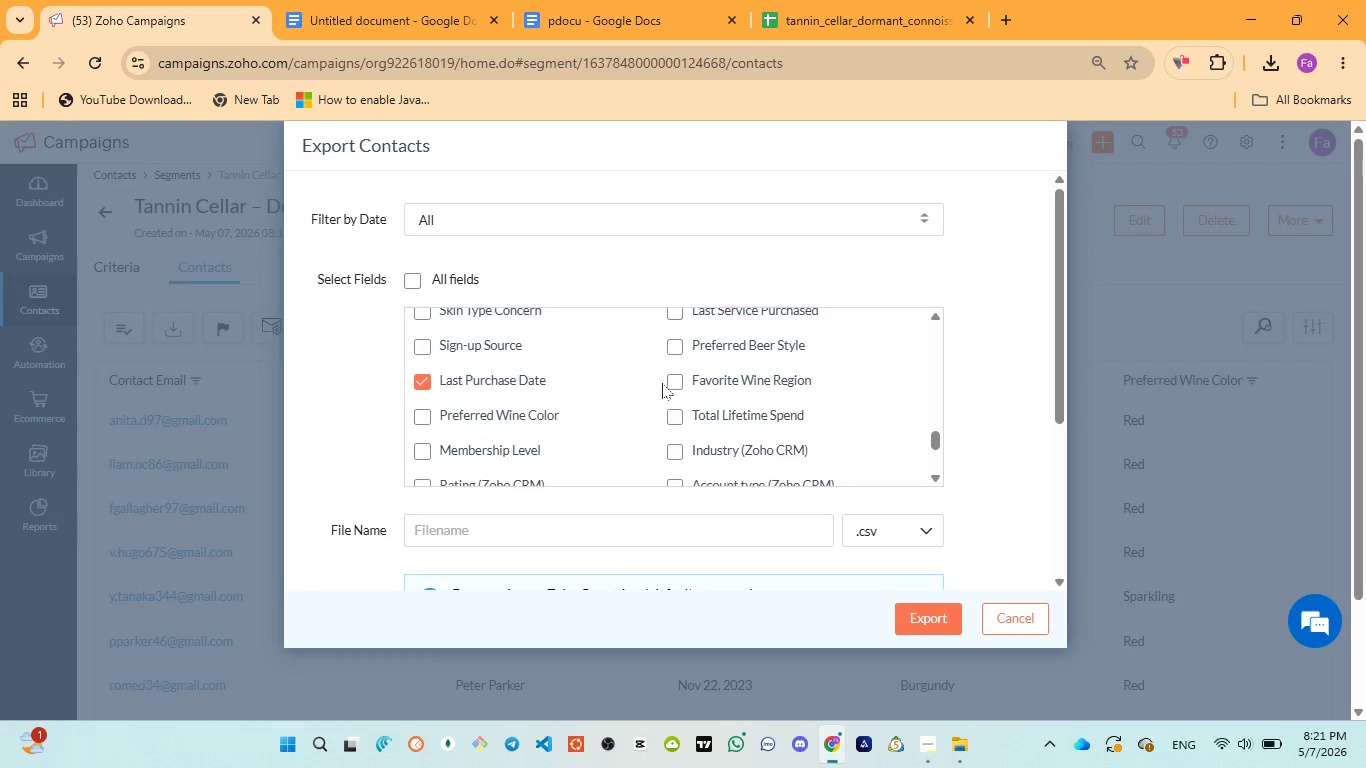 
left_click([671, 381])
 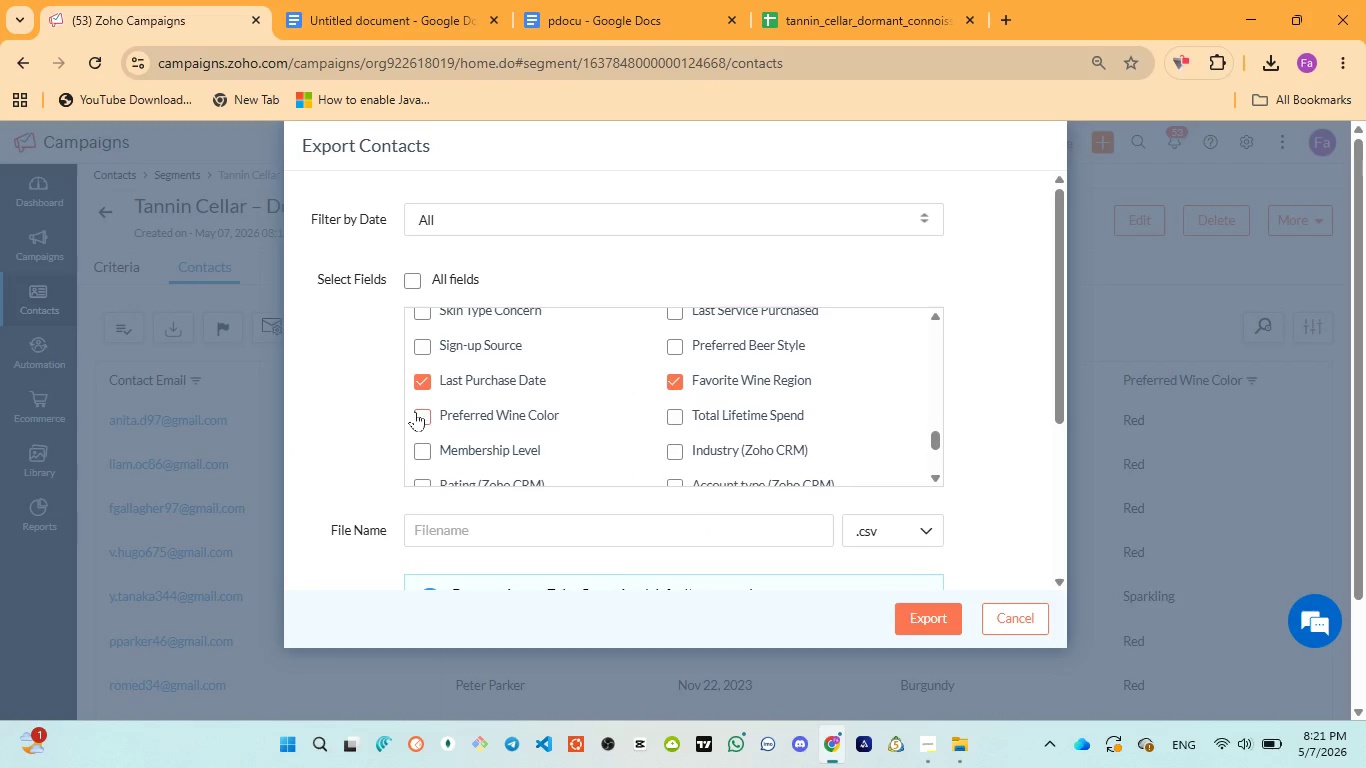 
left_click([417, 411])
 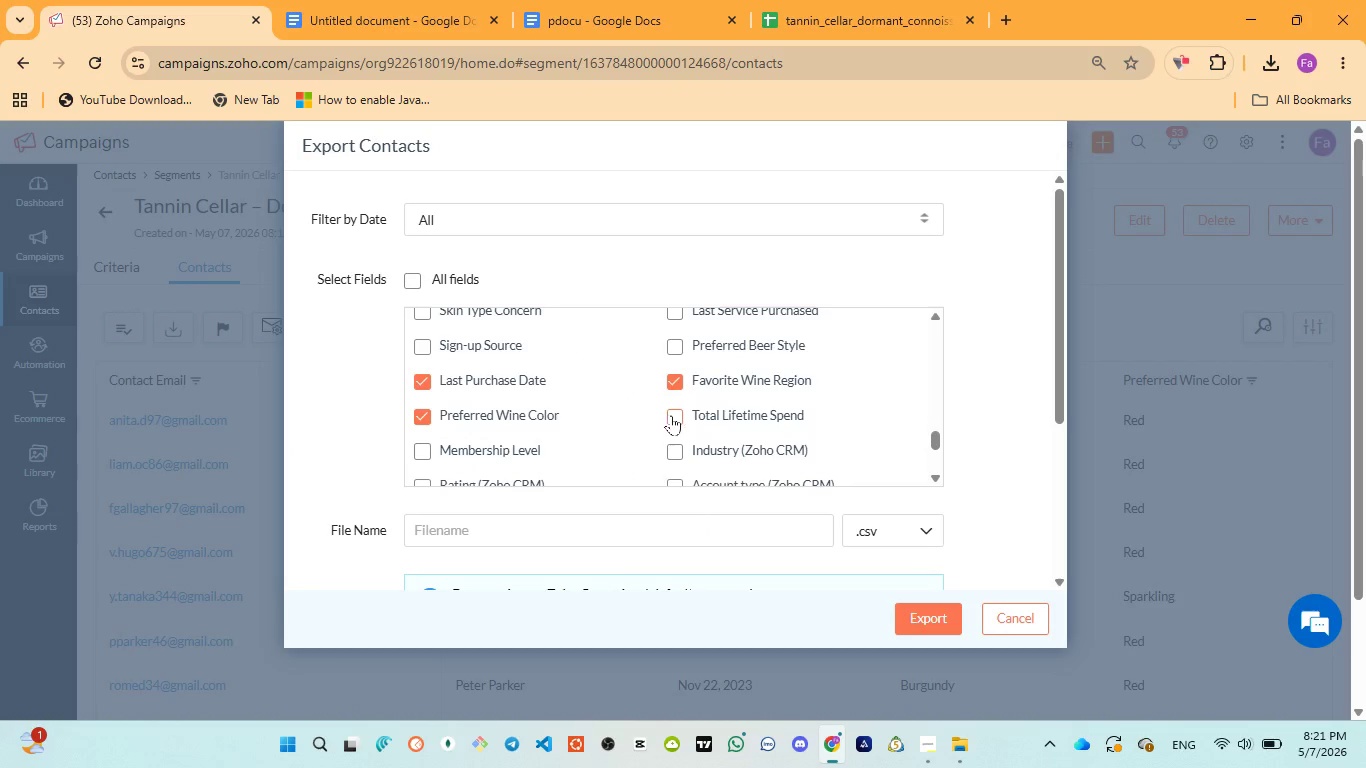 
left_click([675, 416])
 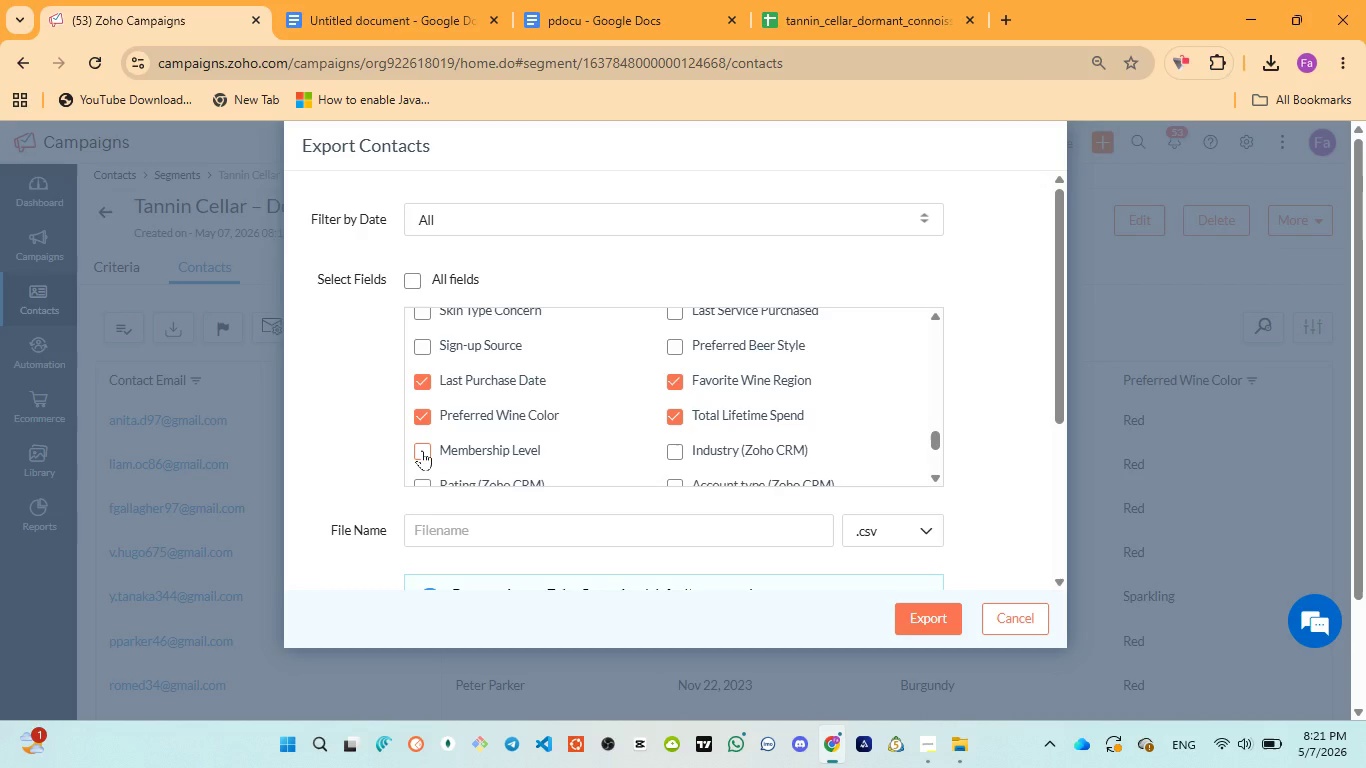 
left_click([422, 450])
 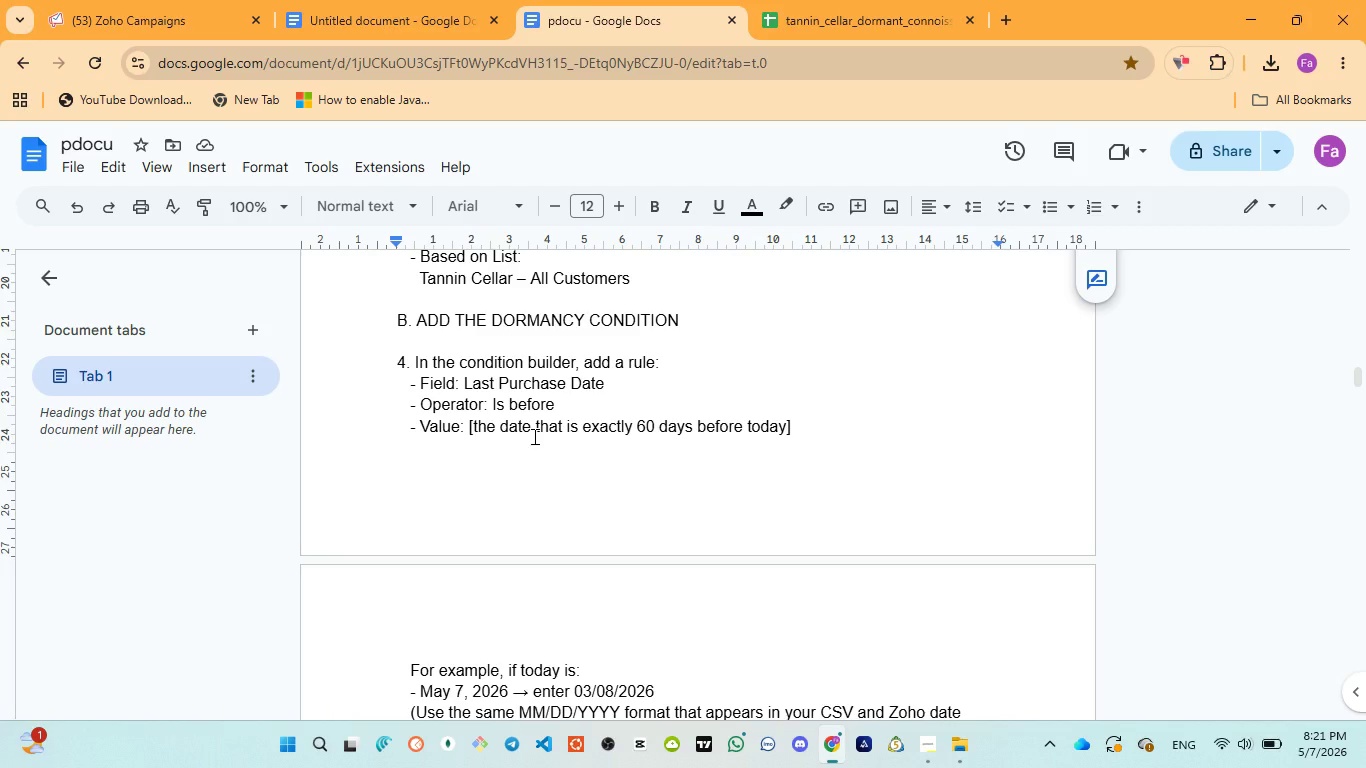 
wait(33.95)
 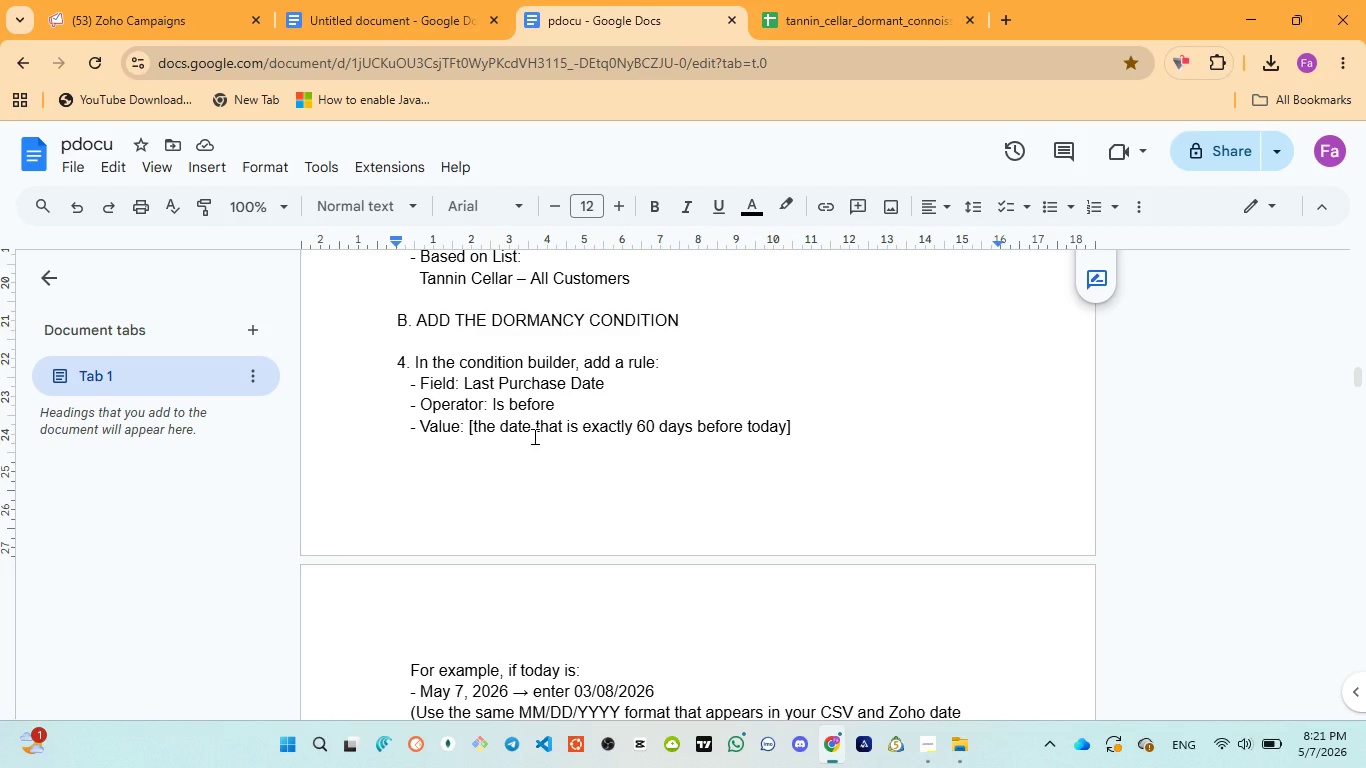 
scroll: coordinate [573, 452], scroll_direction: down, amount: 7.0
 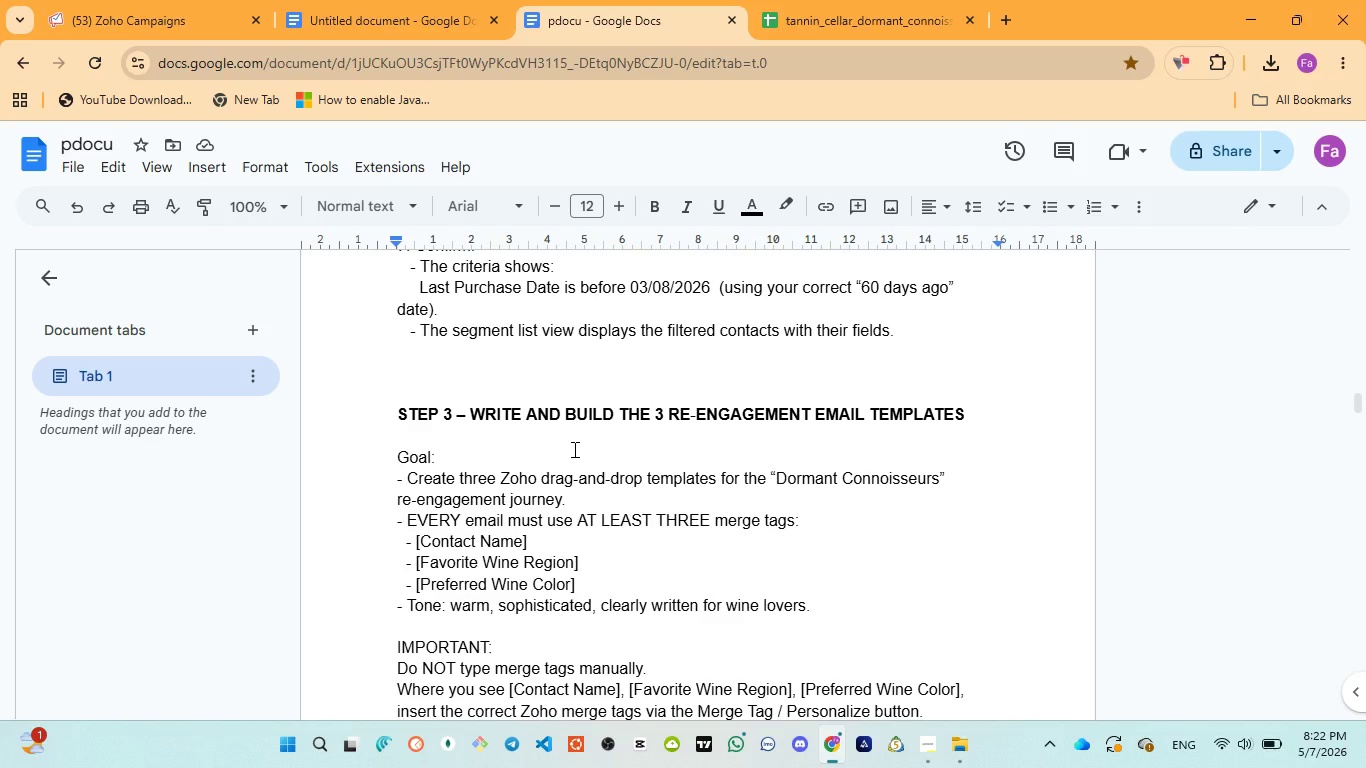 
wait(25.91)
 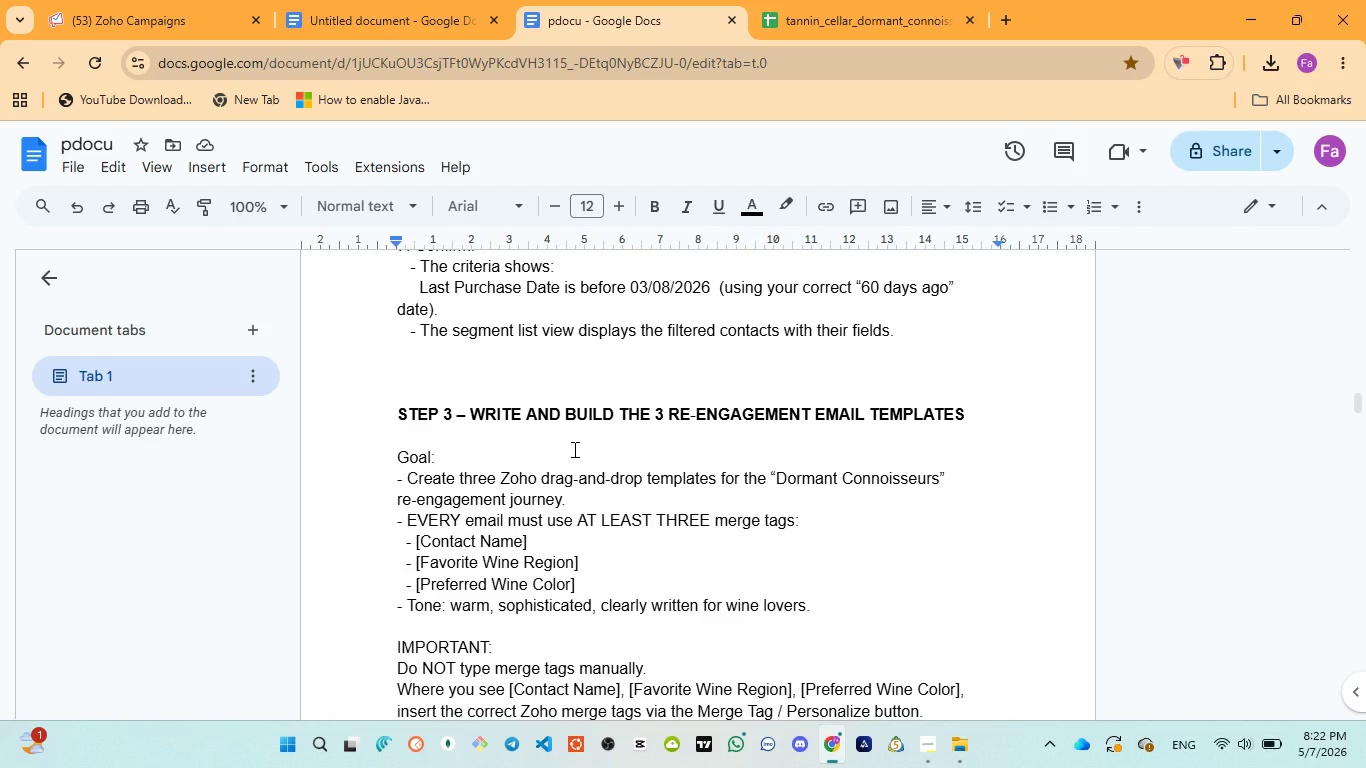 
left_click([359, 15])
 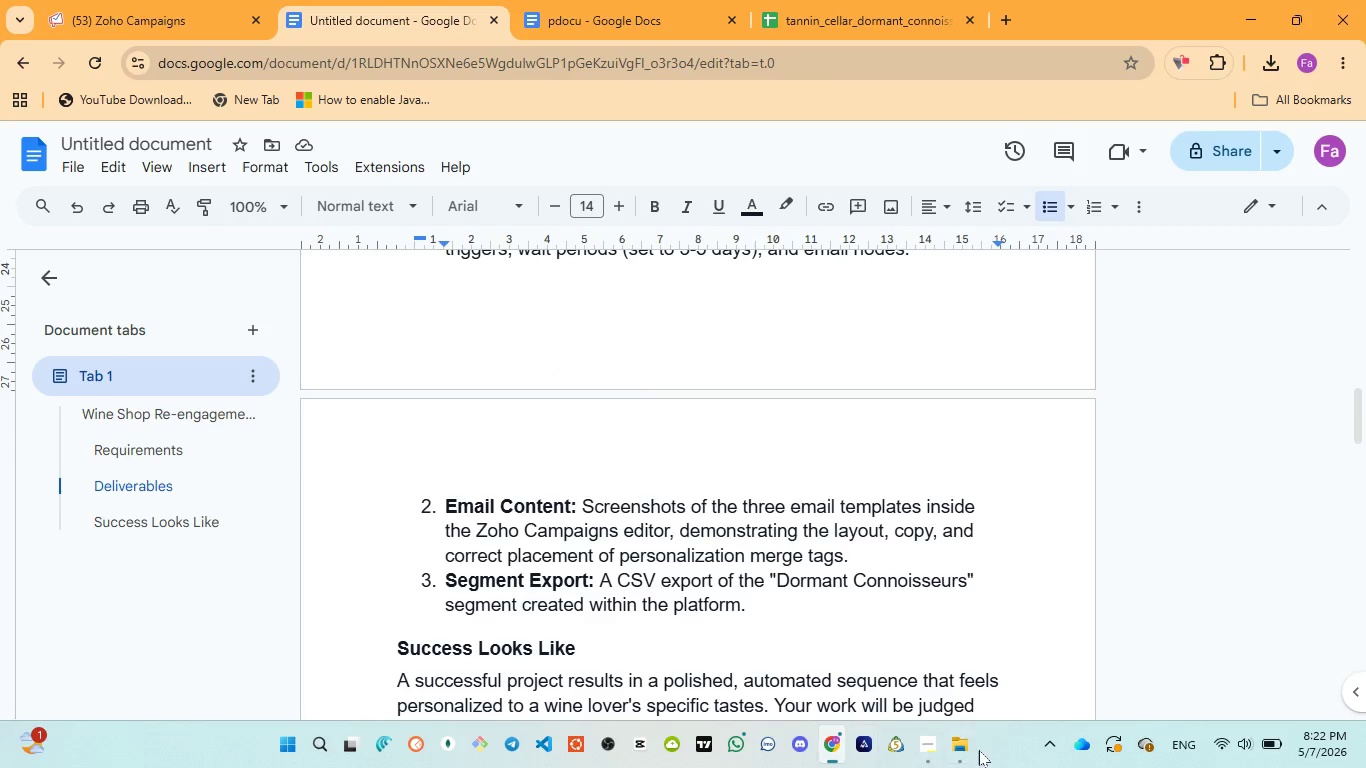 
left_click([964, 608])
 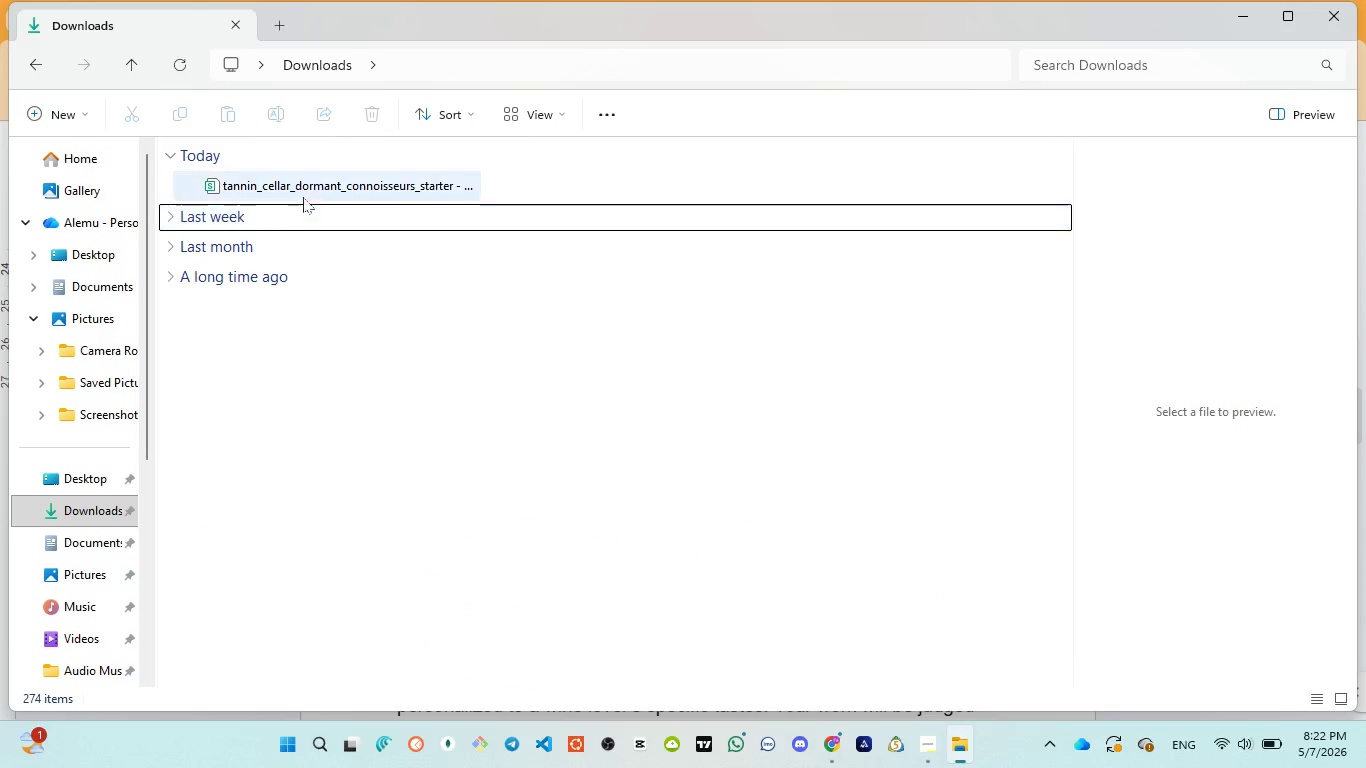 
left_click([317, 190])
 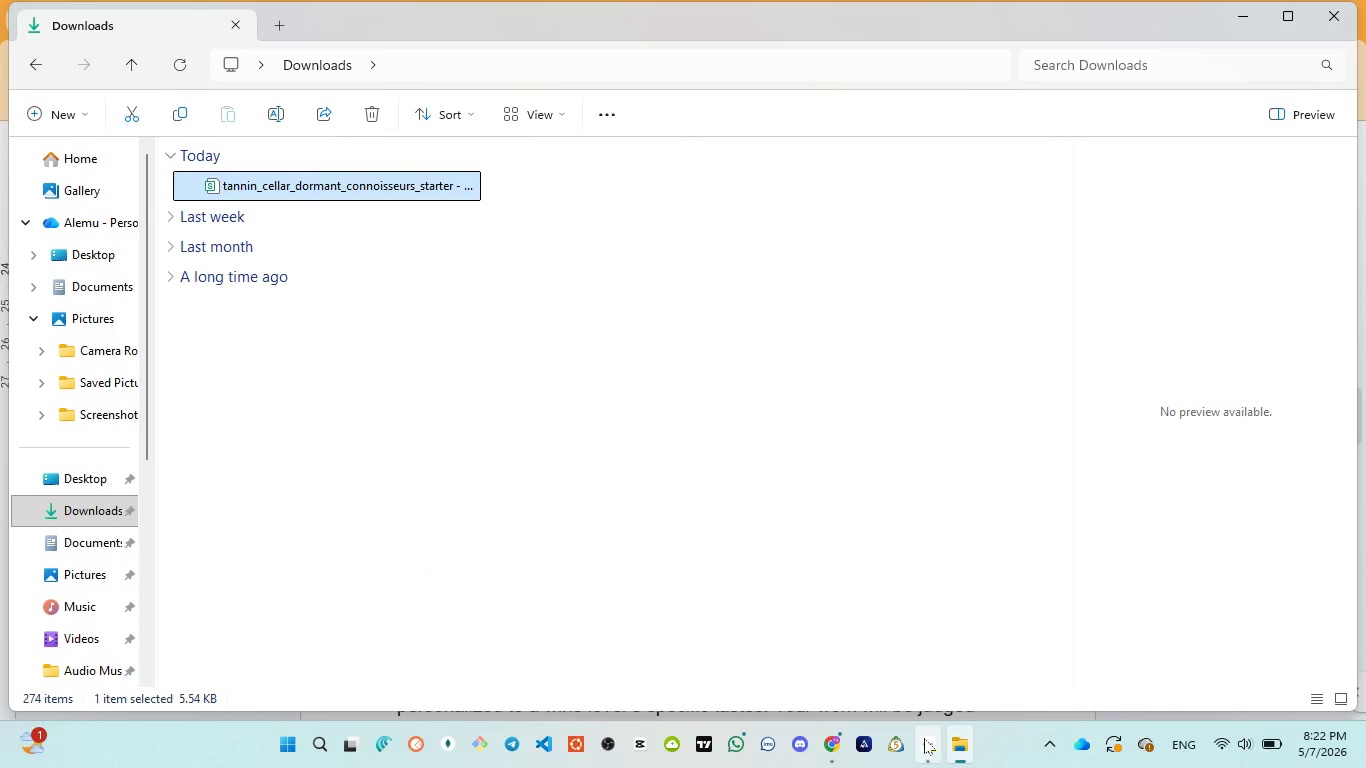 
left_click([914, 658])